 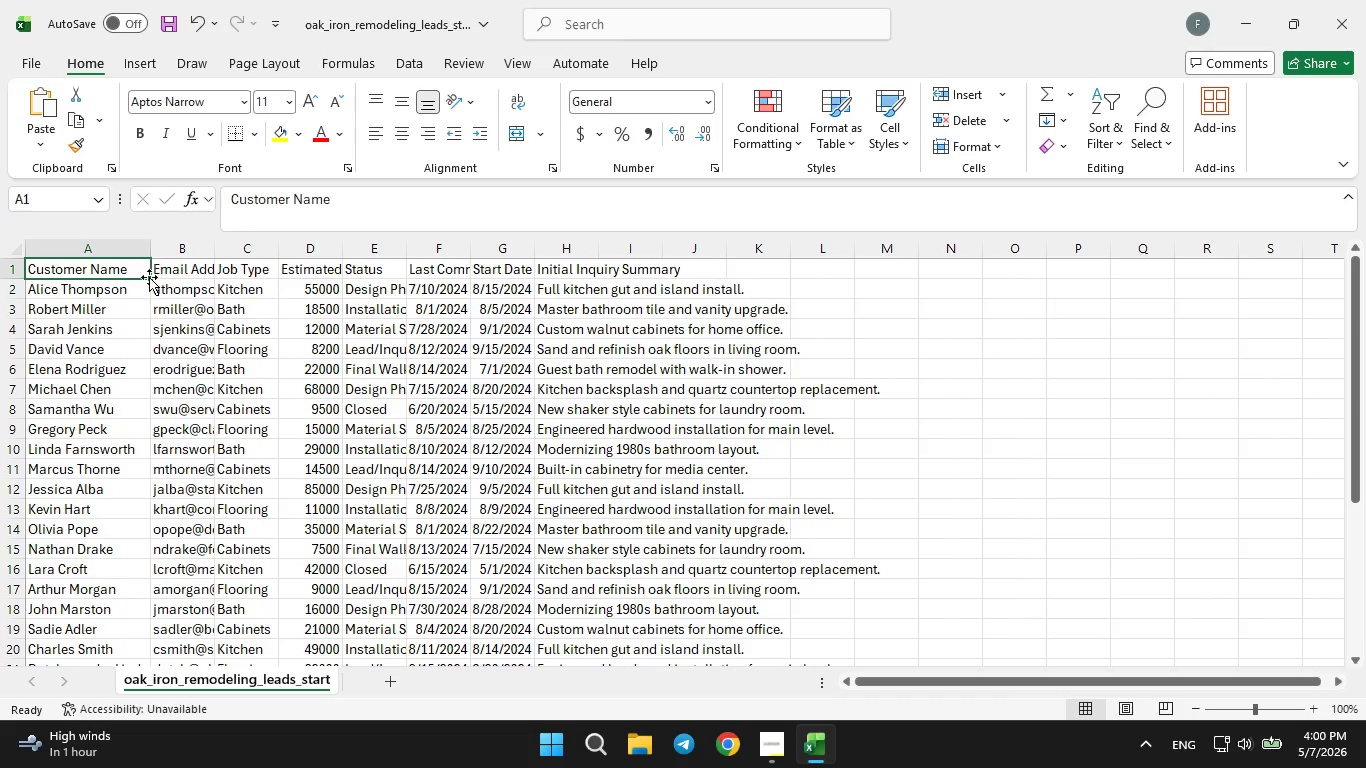 
scroll: coordinate [111, 344], scroll_direction: down, amount: 1.0
 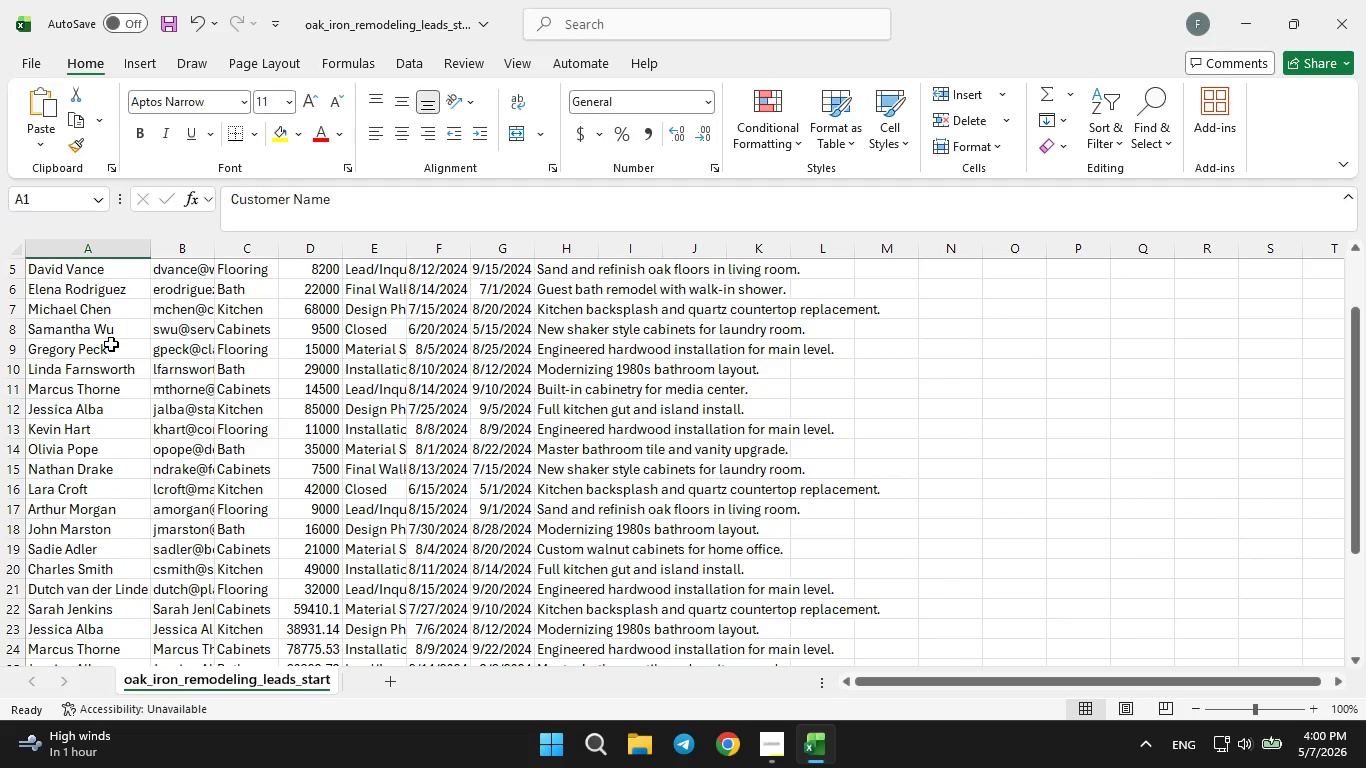 
scroll: coordinate [111, 344], scroll_direction: up, amount: 1.0
 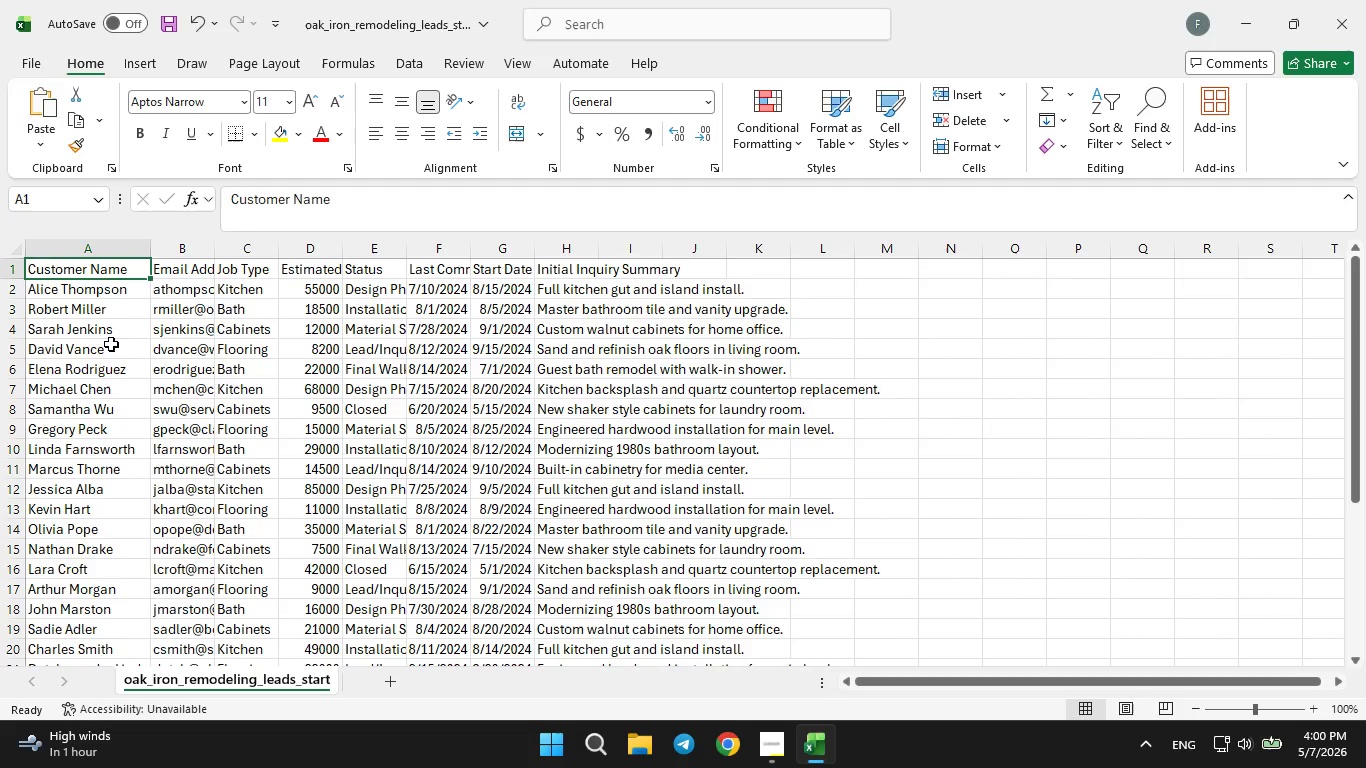 
scroll: coordinate [111, 344], scroll_direction: down, amount: 2.0
 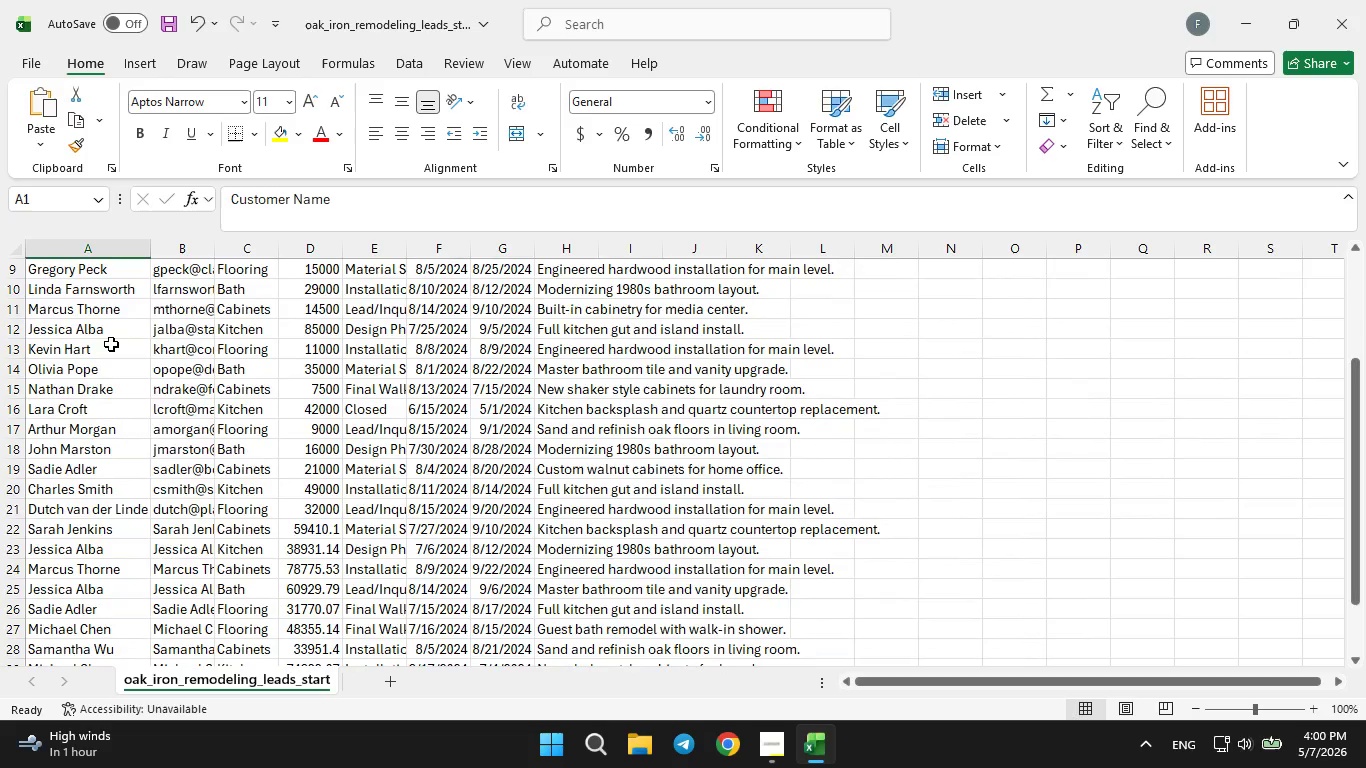 
scroll: coordinate [111, 344], scroll_direction: up, amount: 3.0
 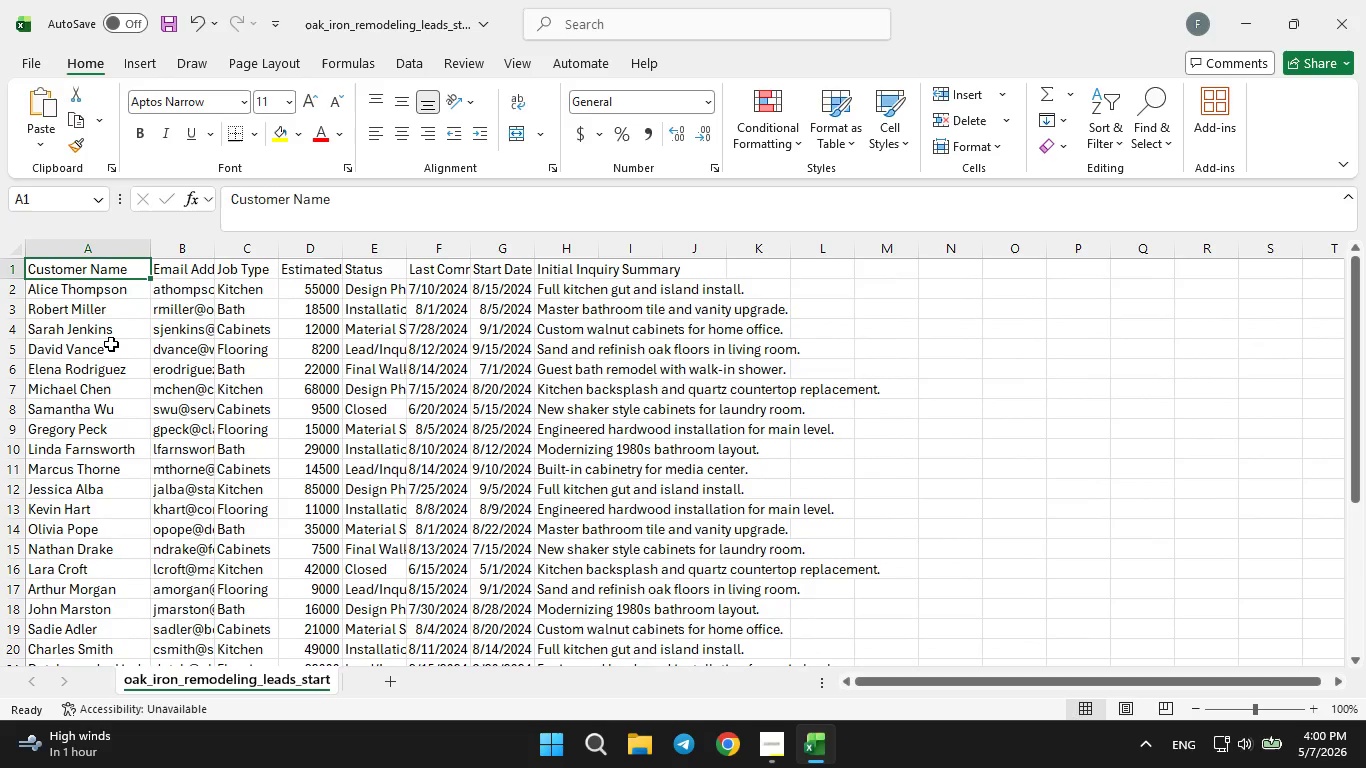 
scroll: coordinate [111, 344], scroll_direction: down, amount: 1.0
 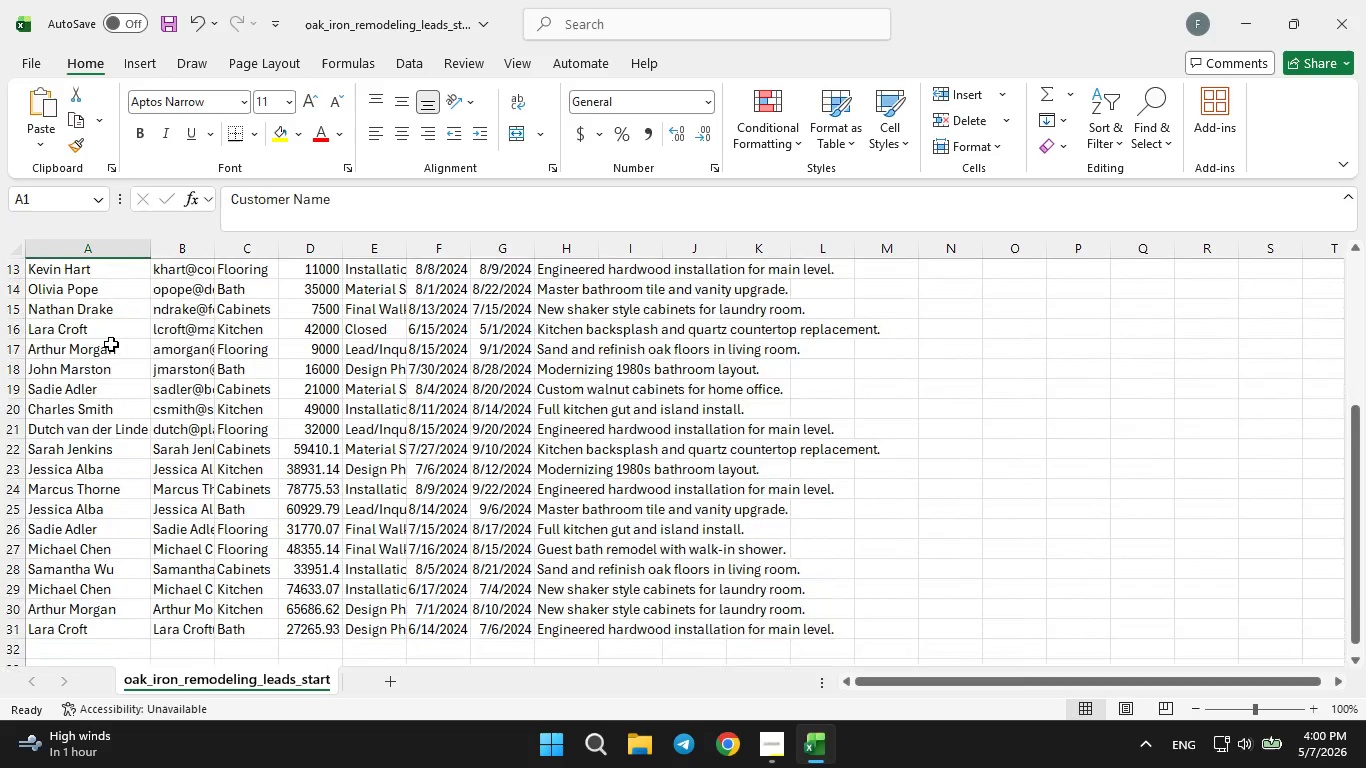 
scroll: coordinate [111, 344], scroll_direction: up, amount: 4.0
 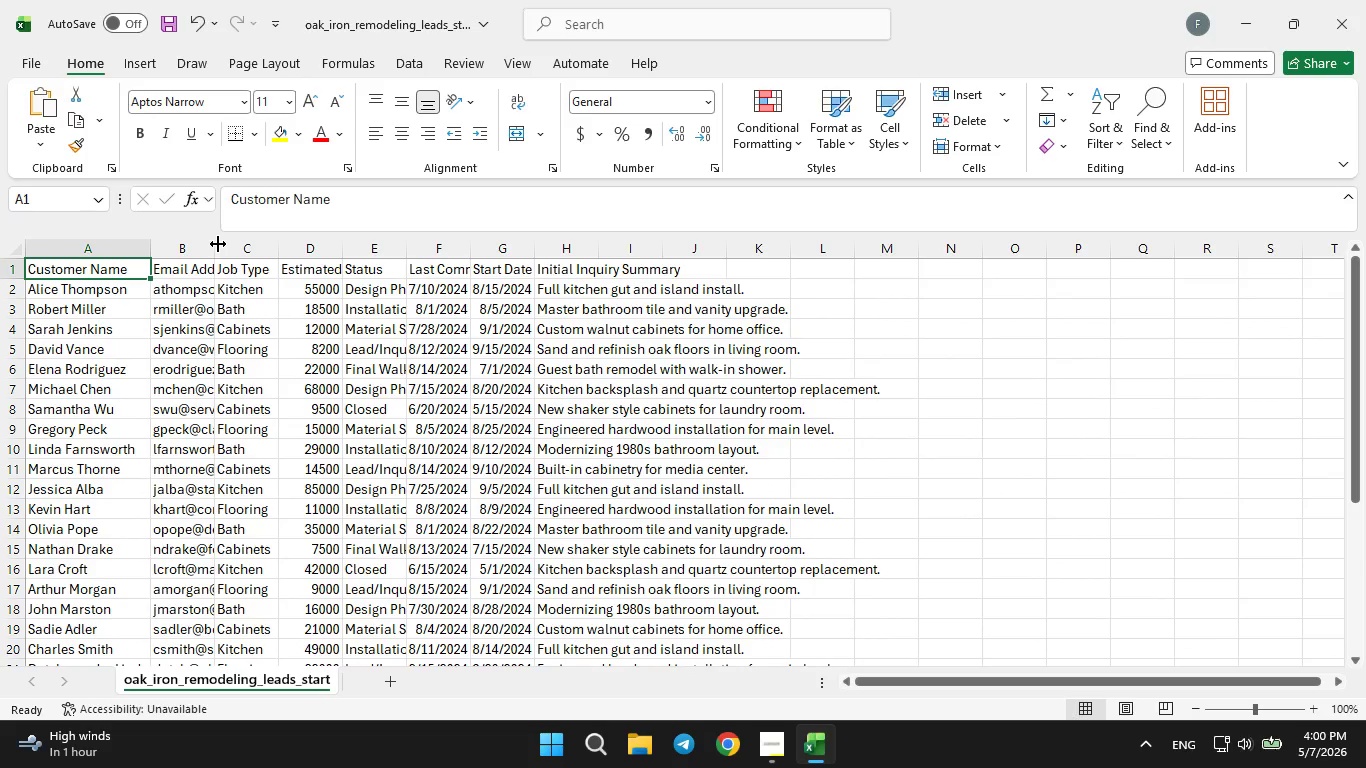 
left_click_drag(start_coordinate=[216, 250], to_coordinate=[271, 258])
 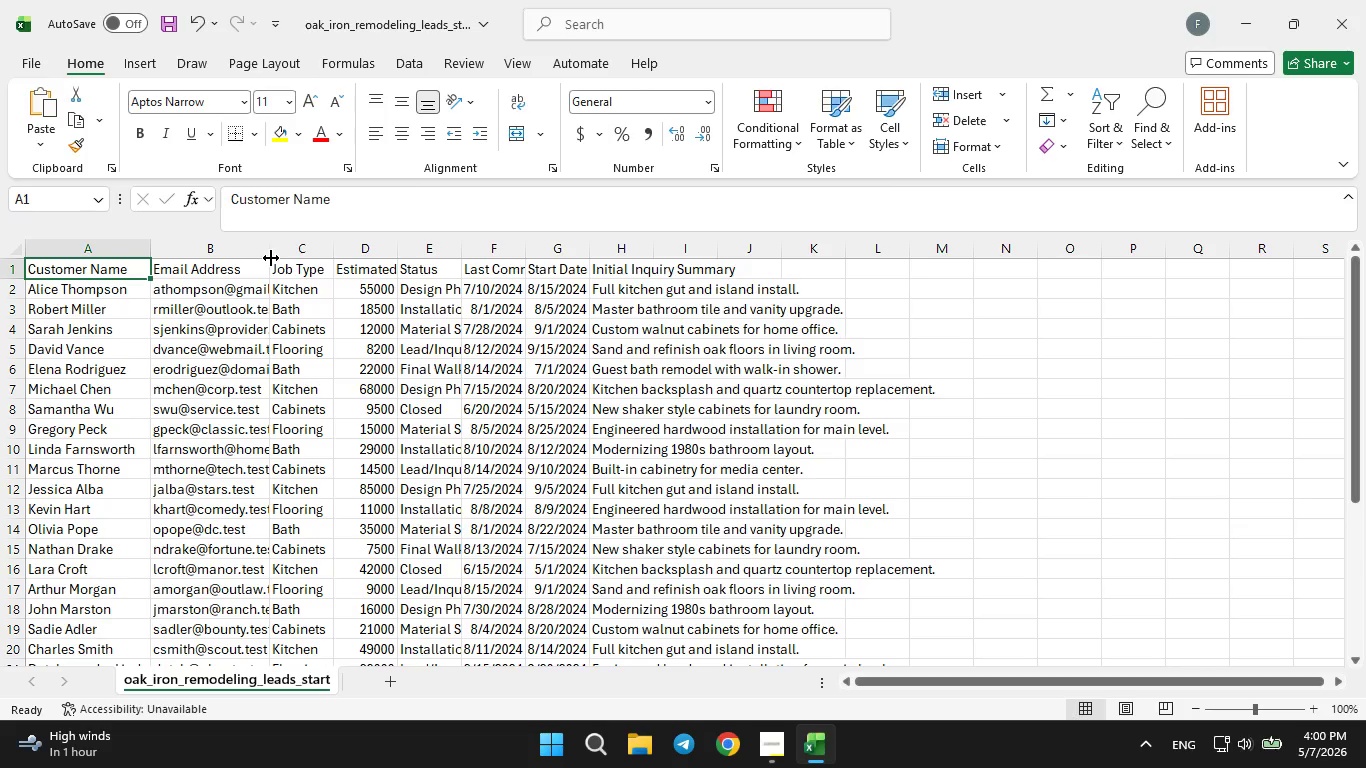 
left_click_drag(start_coordinate=[271, 258], to_coordinate=[296, 255])
 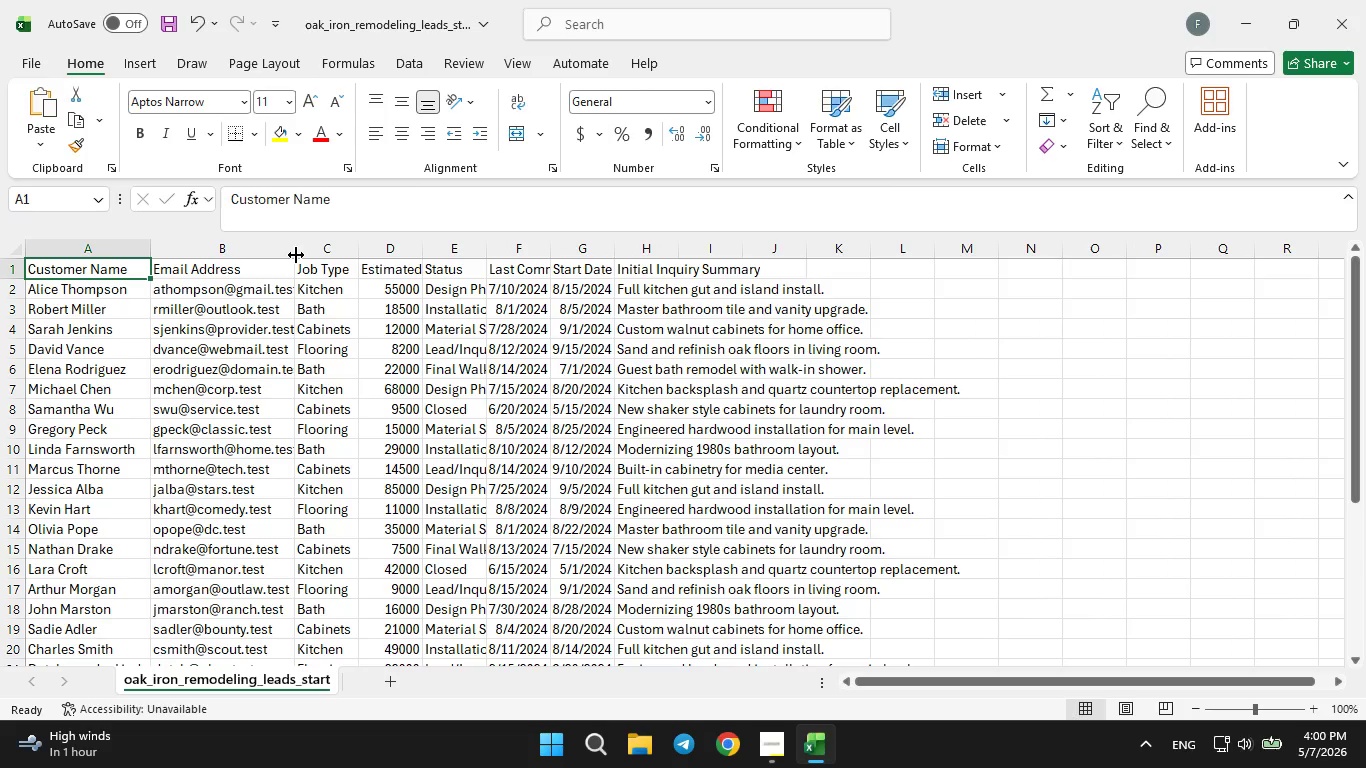 
left_click_drag(start_coordinate=[296, 255], to_coordinate=[322, 255])
 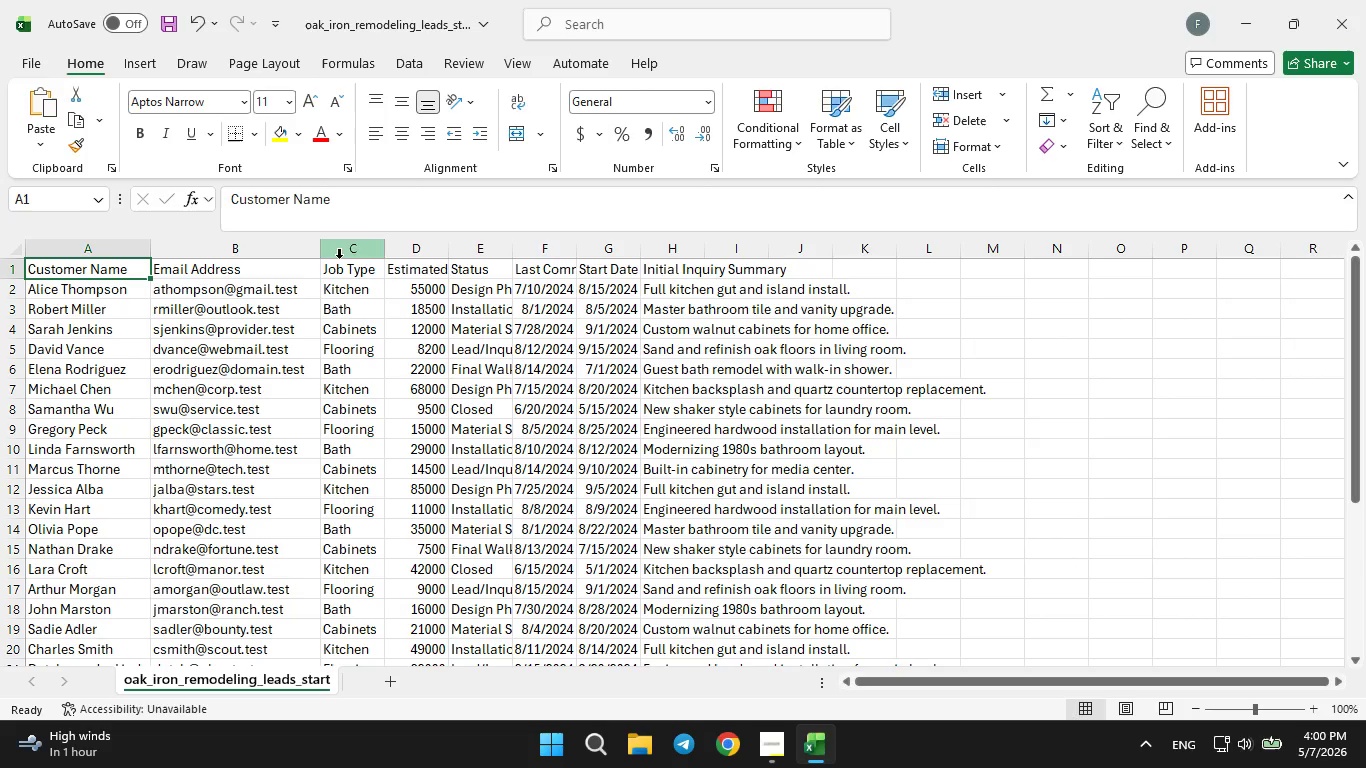 
left_click([361, 252])
 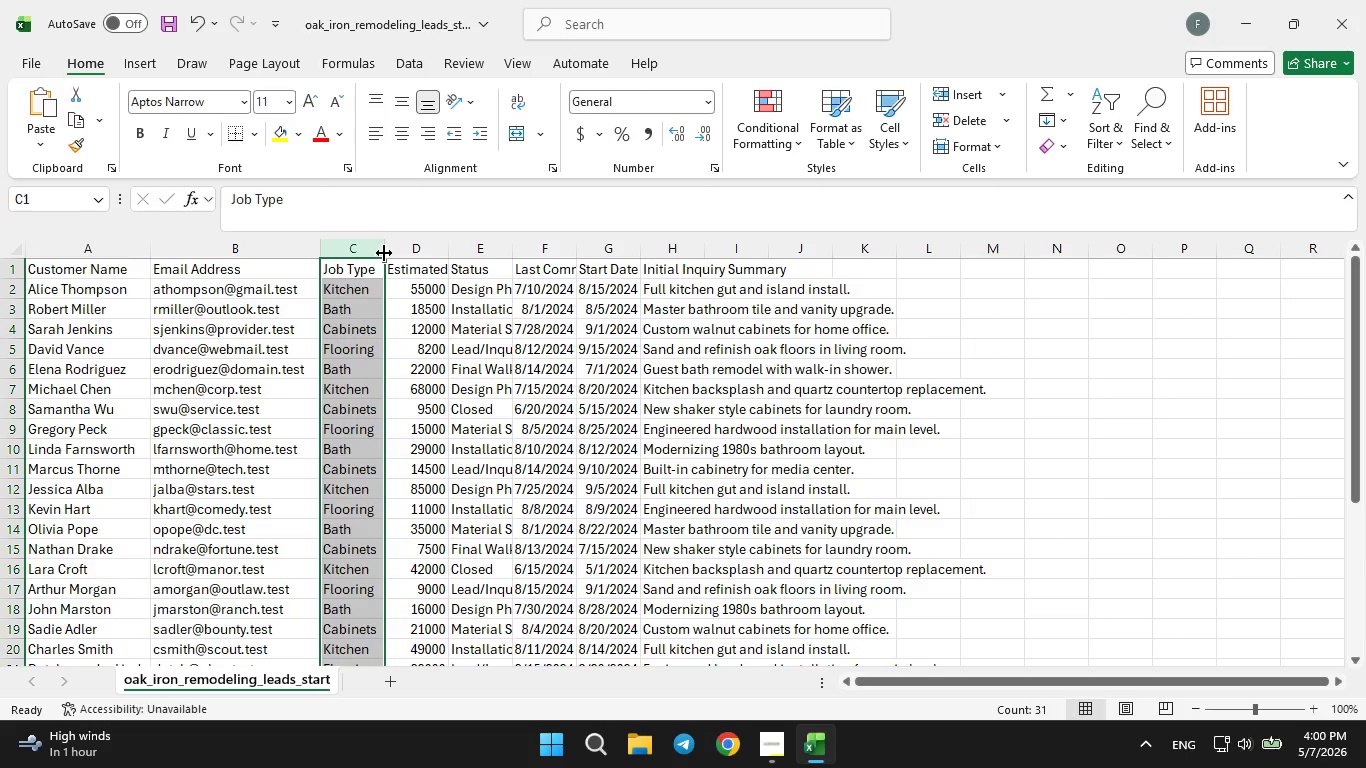 
left_click_drag(start_coordinate=[384, 253], to_coordinate=[392, 253])
 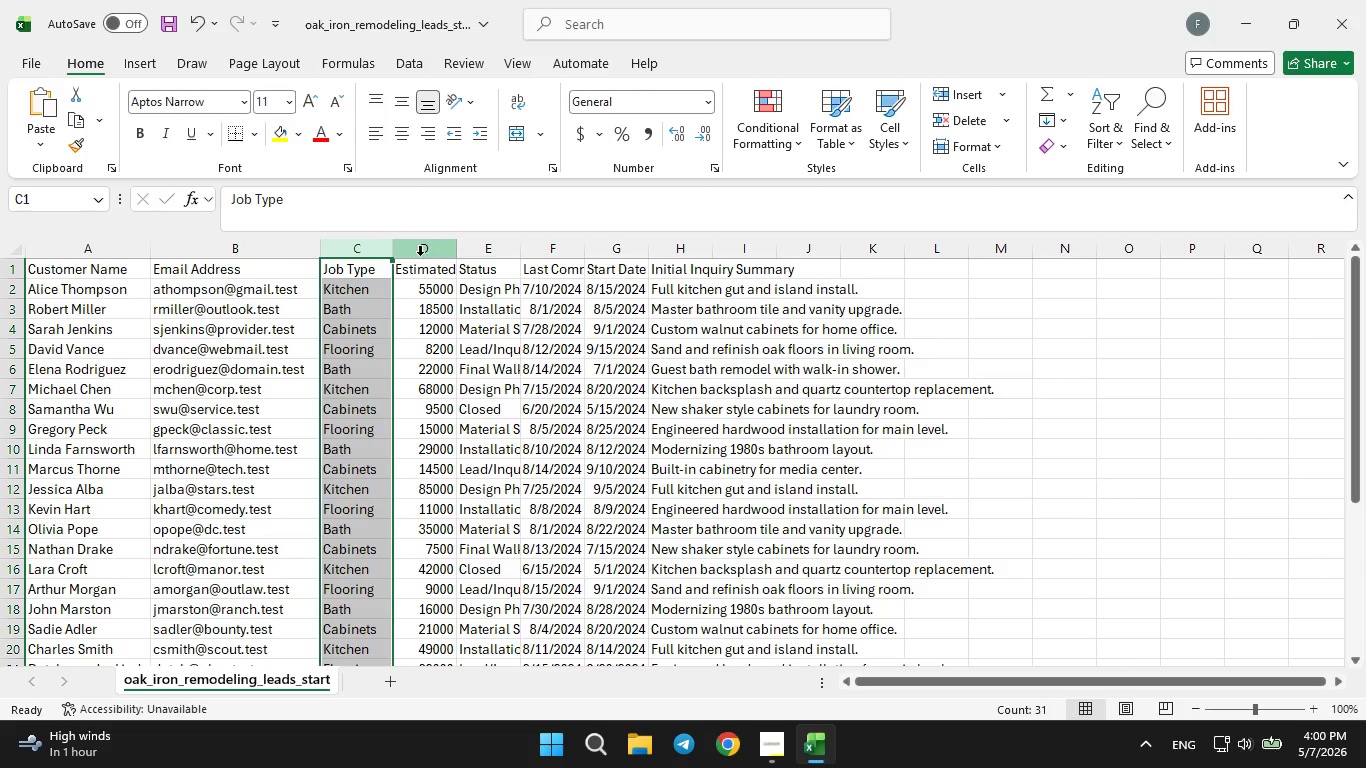 
left_click([423, 255])
 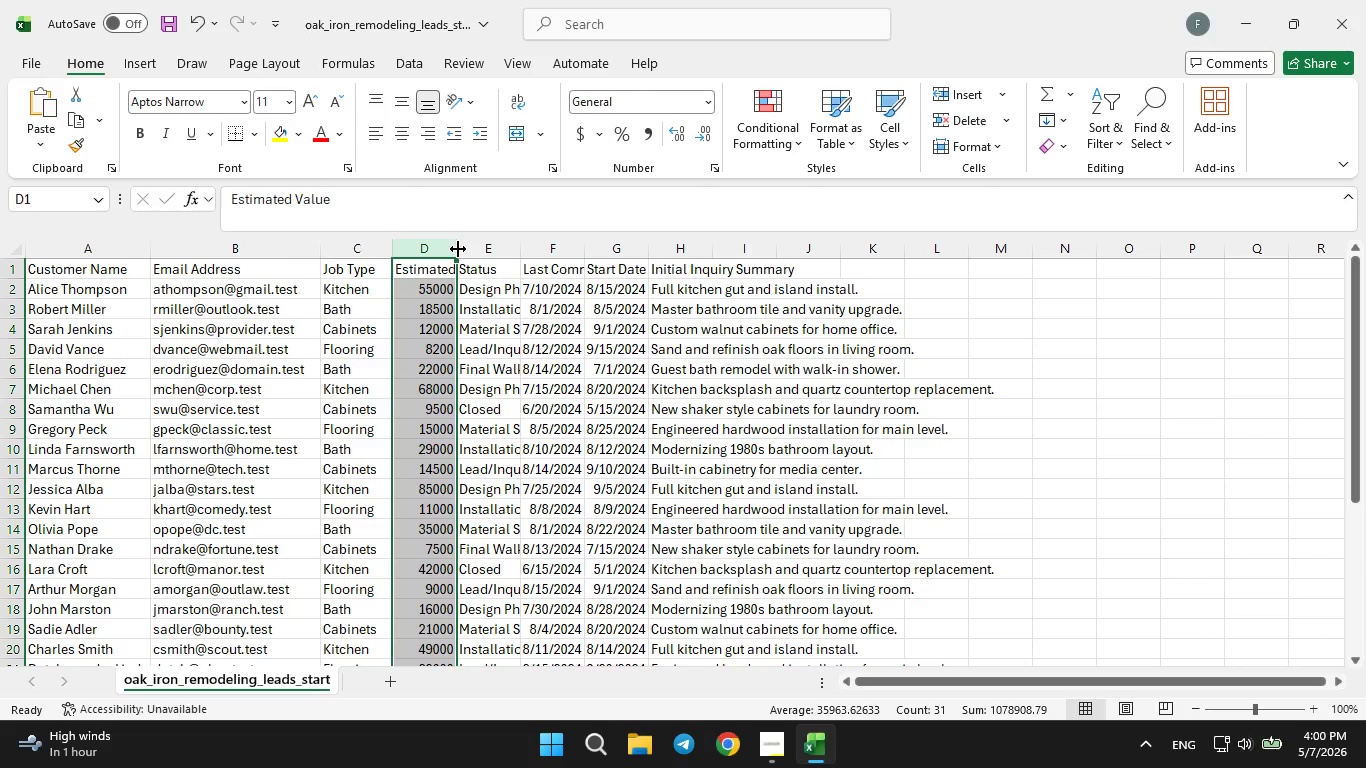 
left_click_drag(start_coordinate=[458, 249], to_coordinate=[491, 251])
 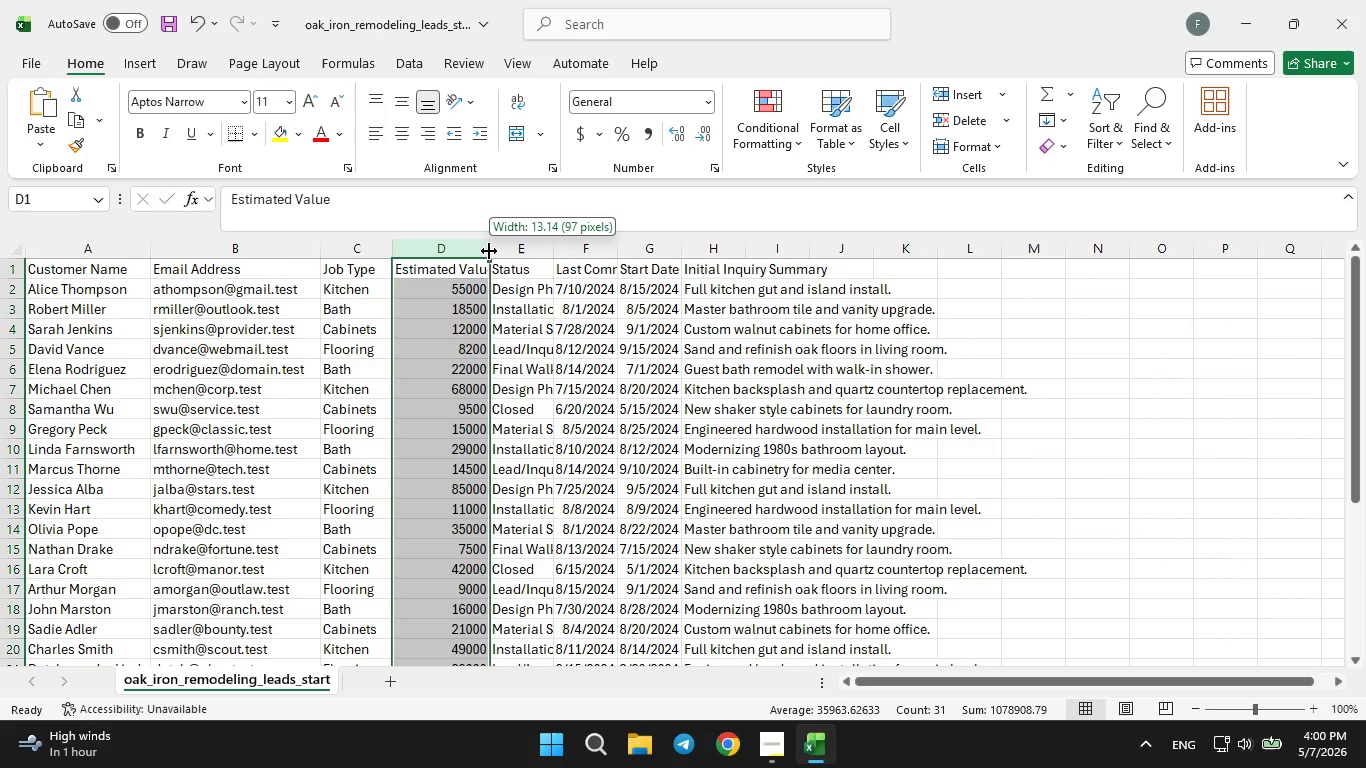 
left_click_drag(start_coordinate=[489, 251], to_coordinate=[515, 251])
 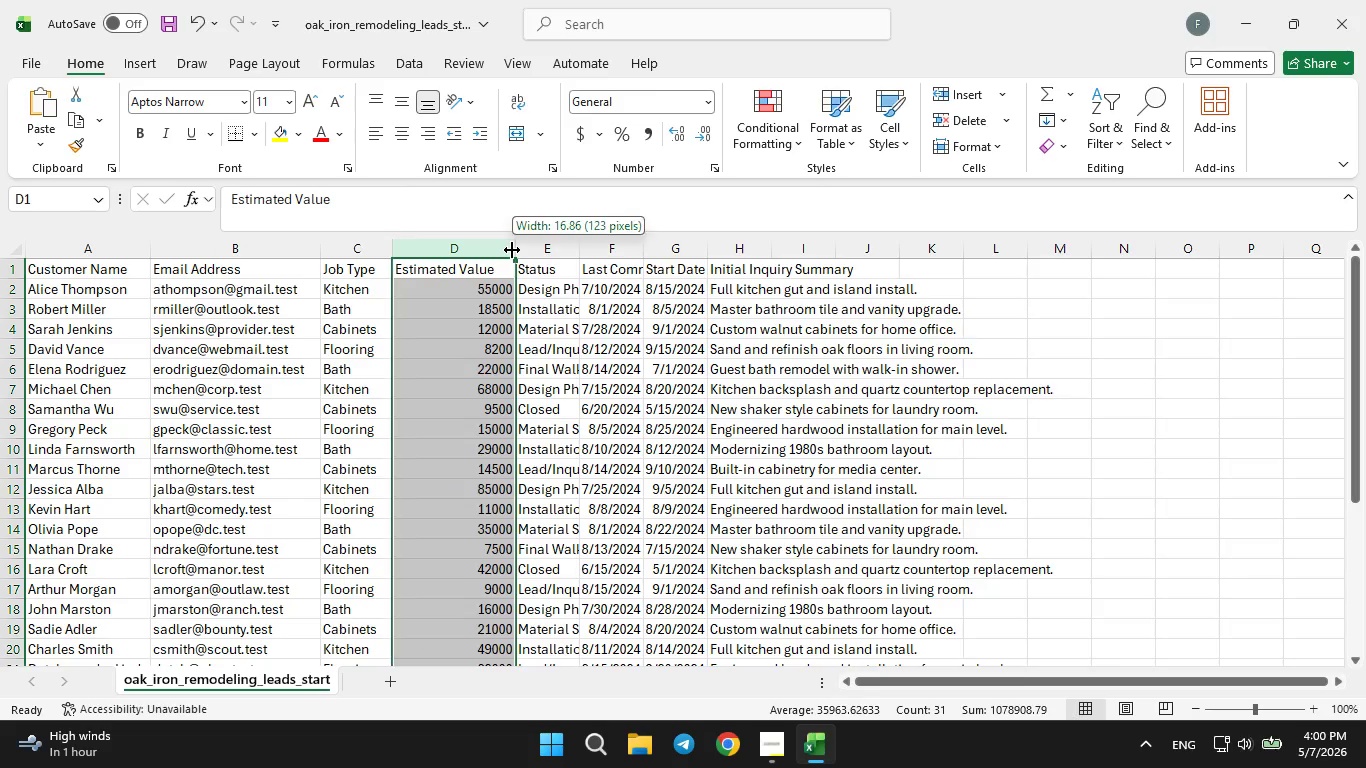 
double_click([512, 250])
 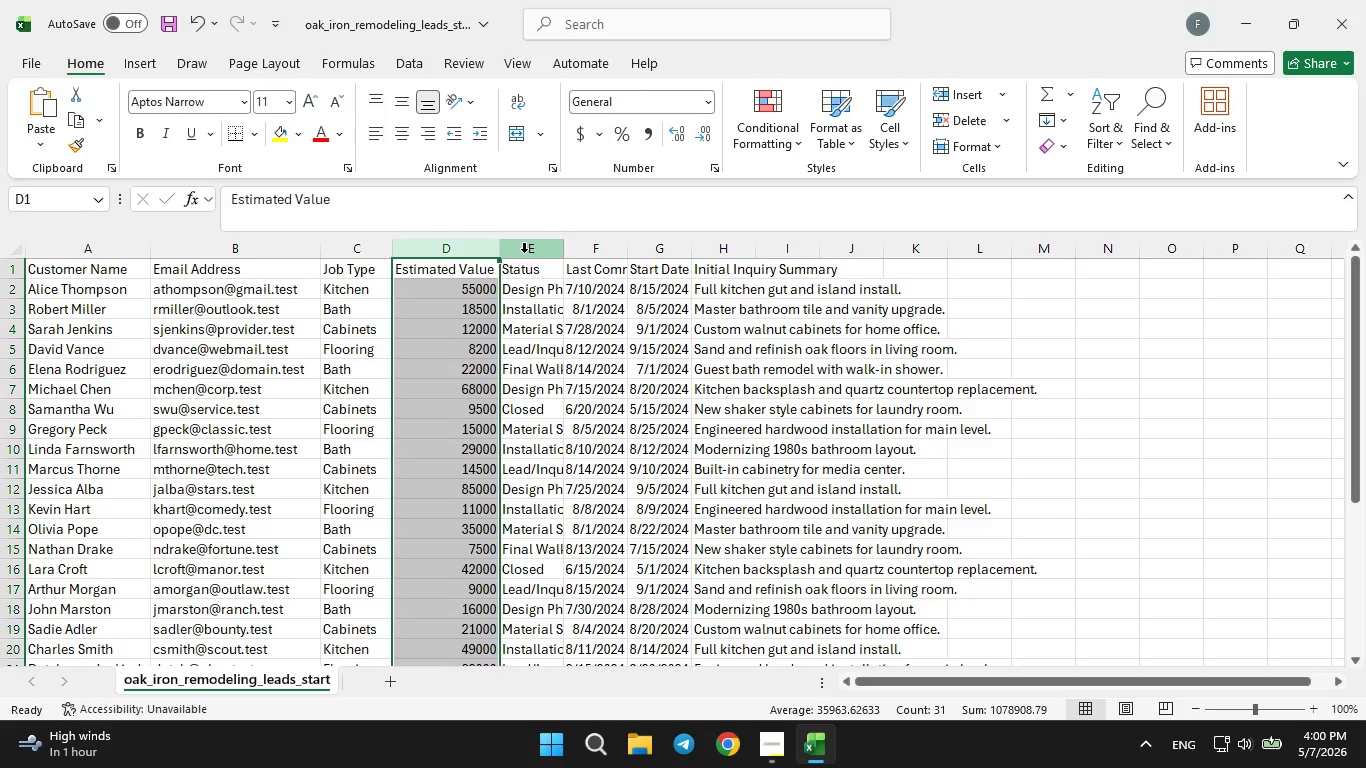 
left_click([526, 252])
 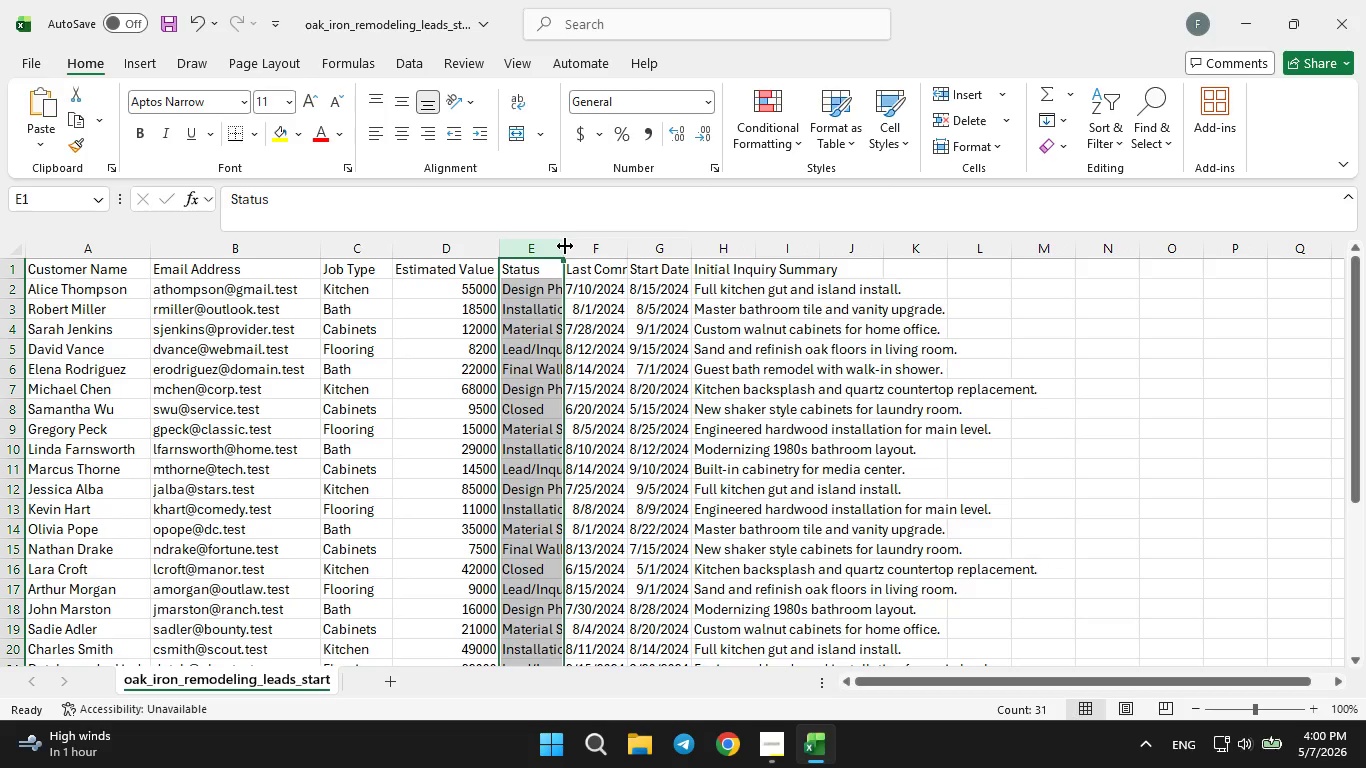 
double_click([565, 246])
 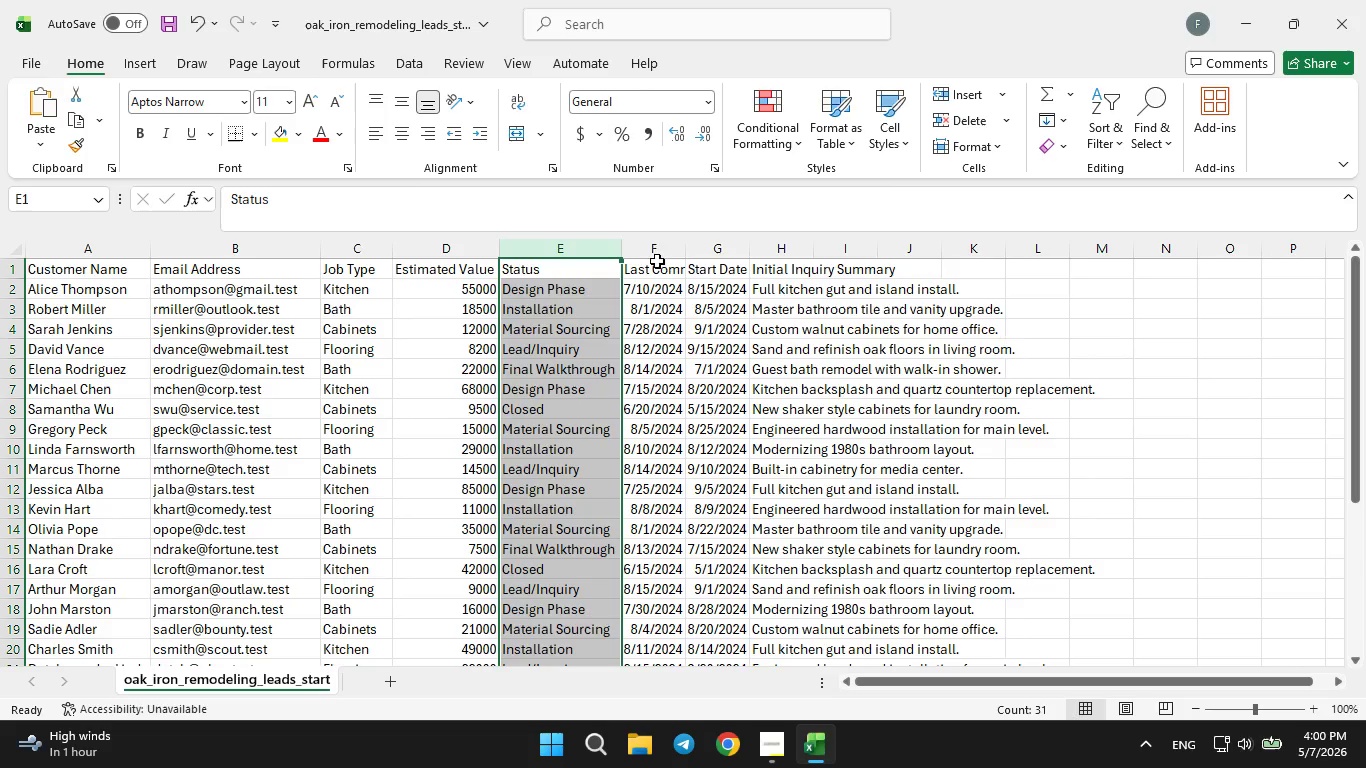 
left_click([661, 255])
 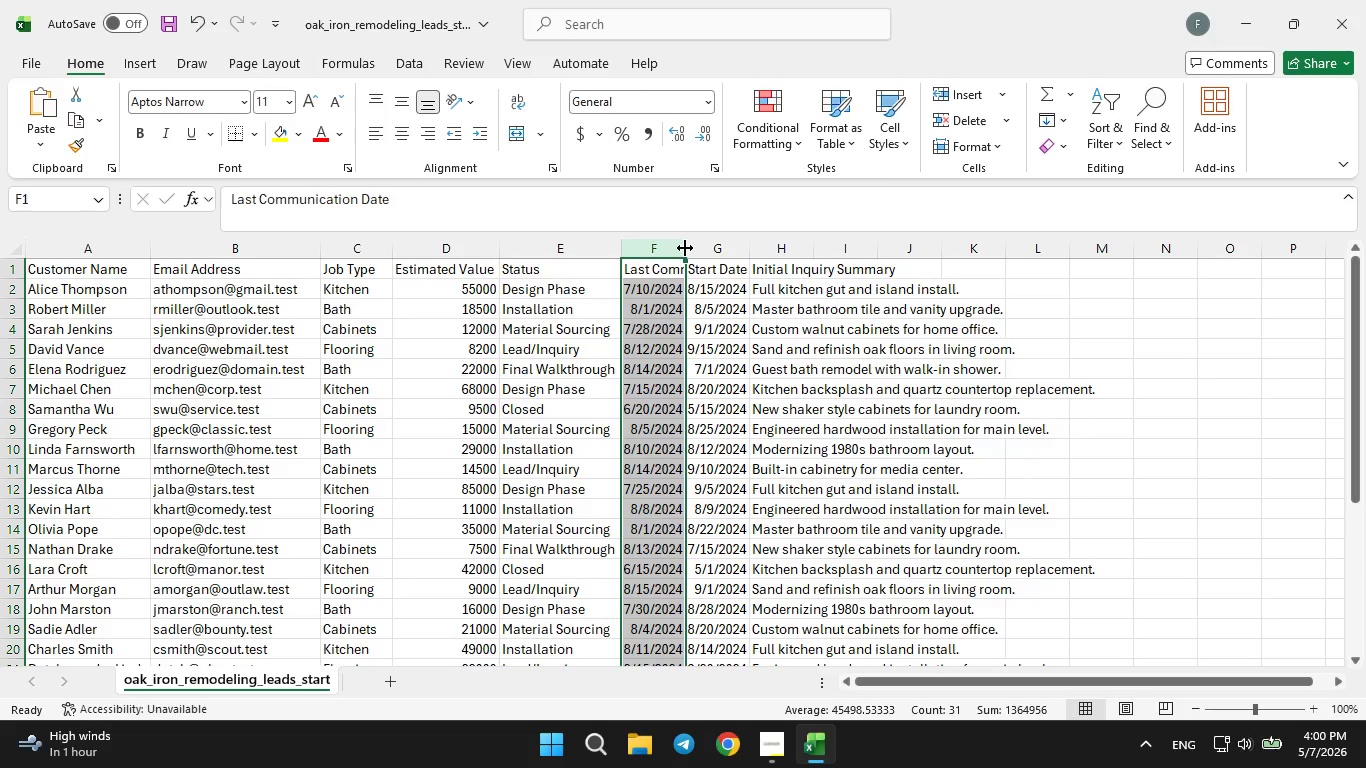 
double_click([685, 248])
 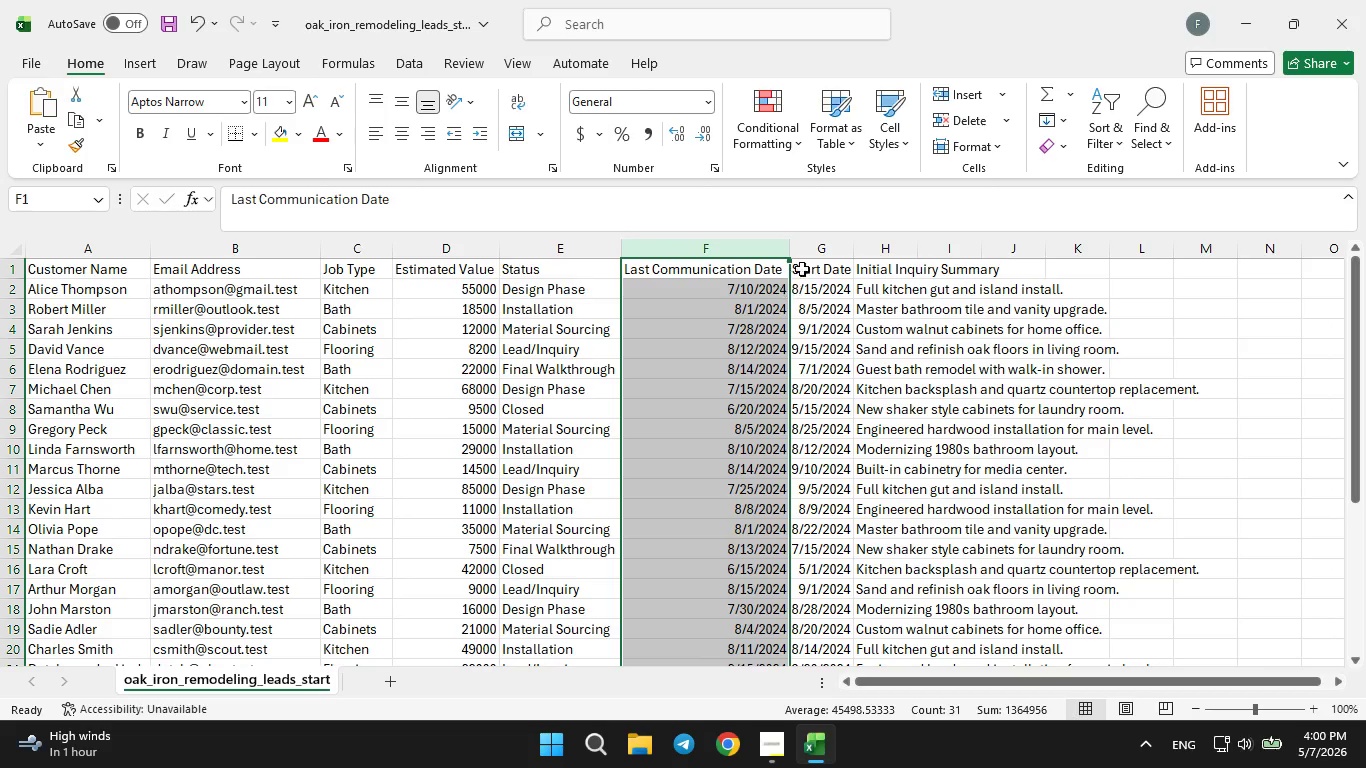 
left_click([827, 242])
 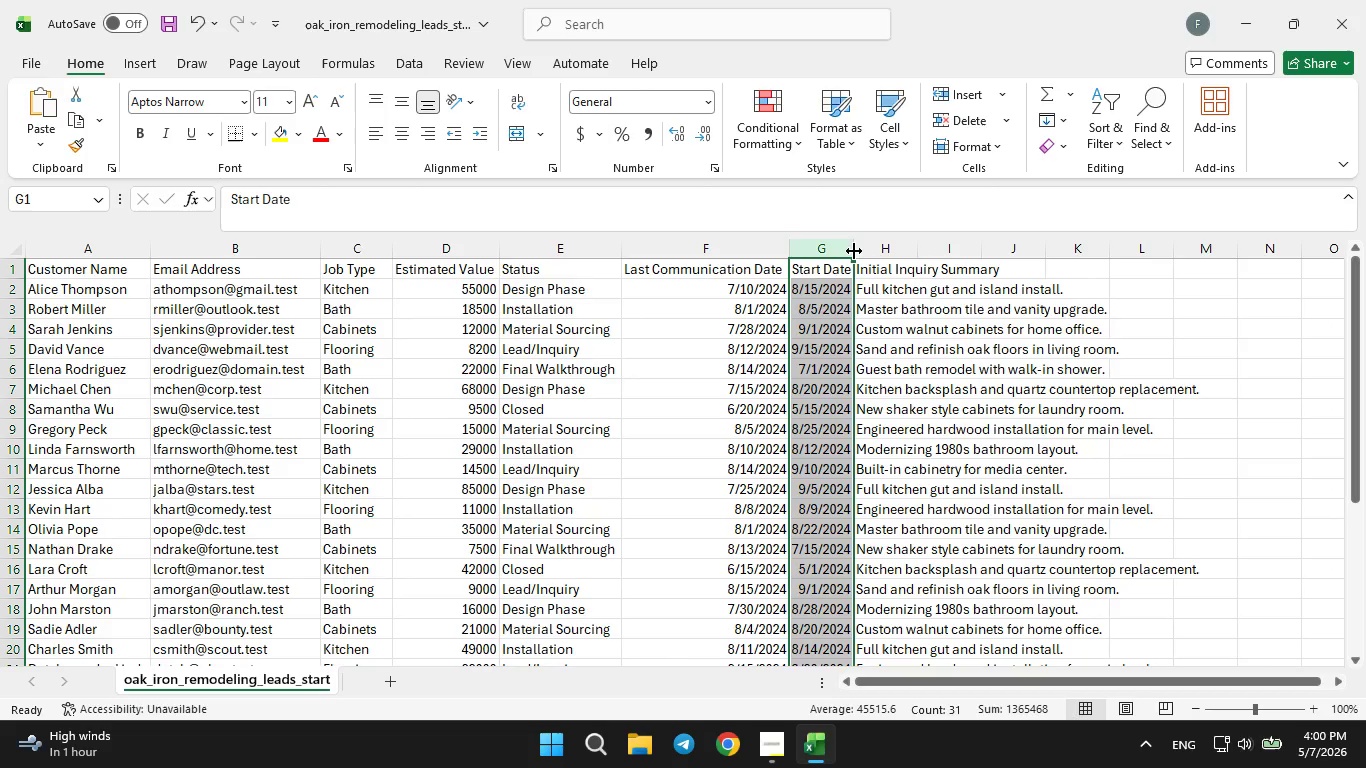 
double_click([854, 249])
 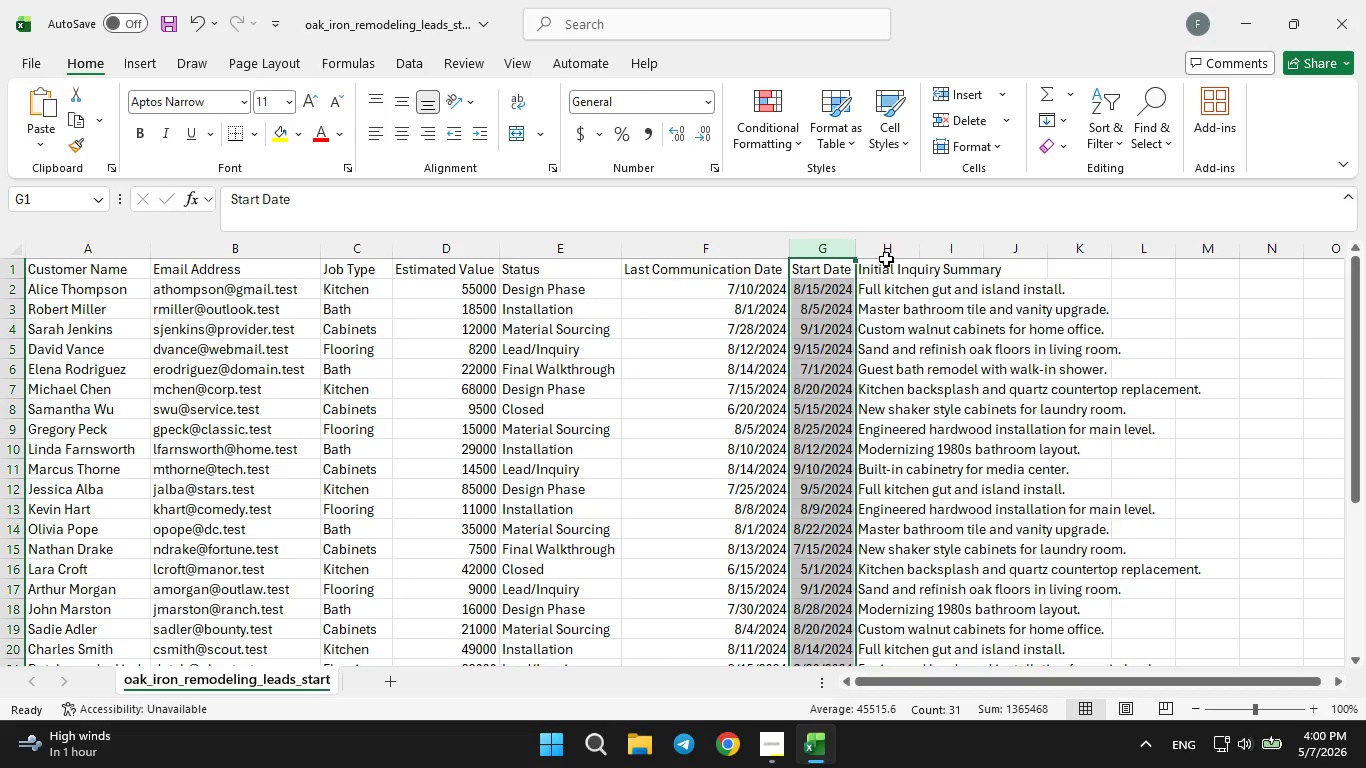 
left_click([887, 256])
 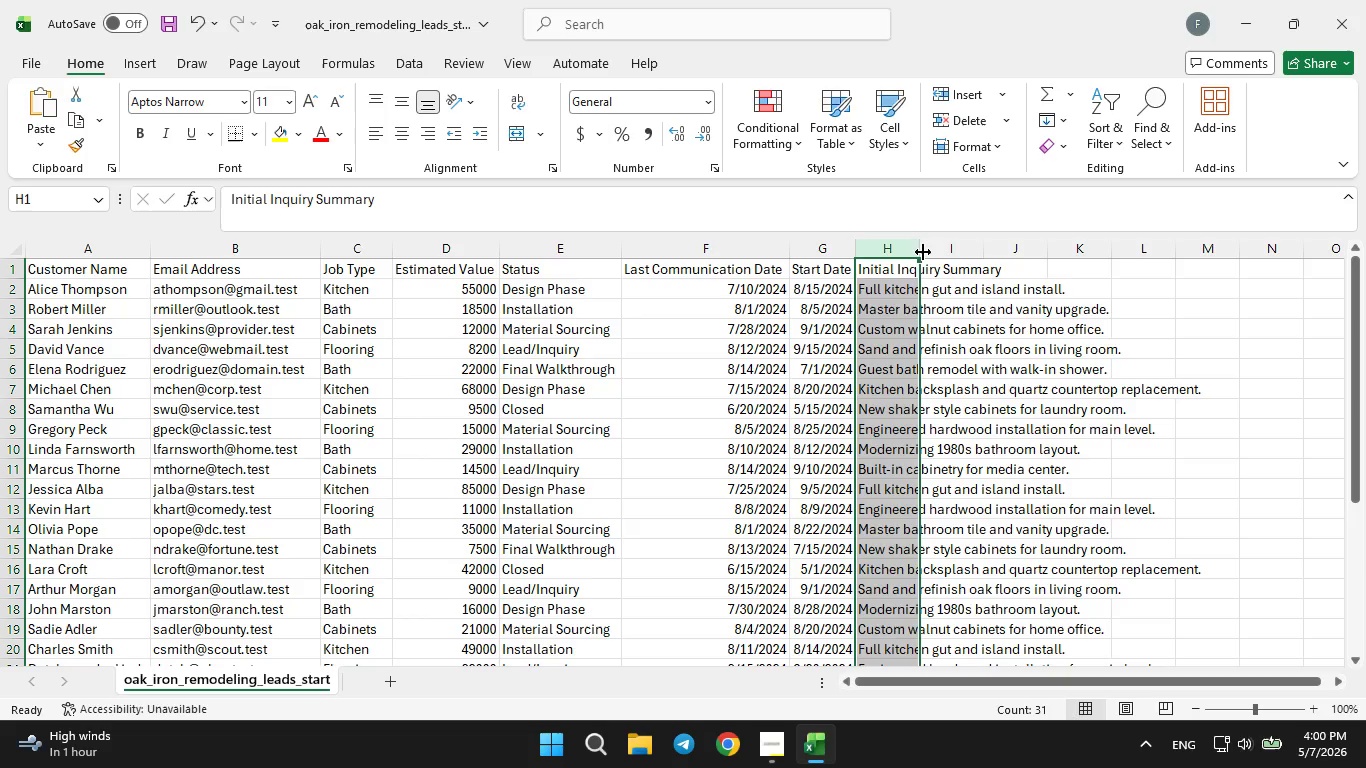 
double_click([921, 249])
 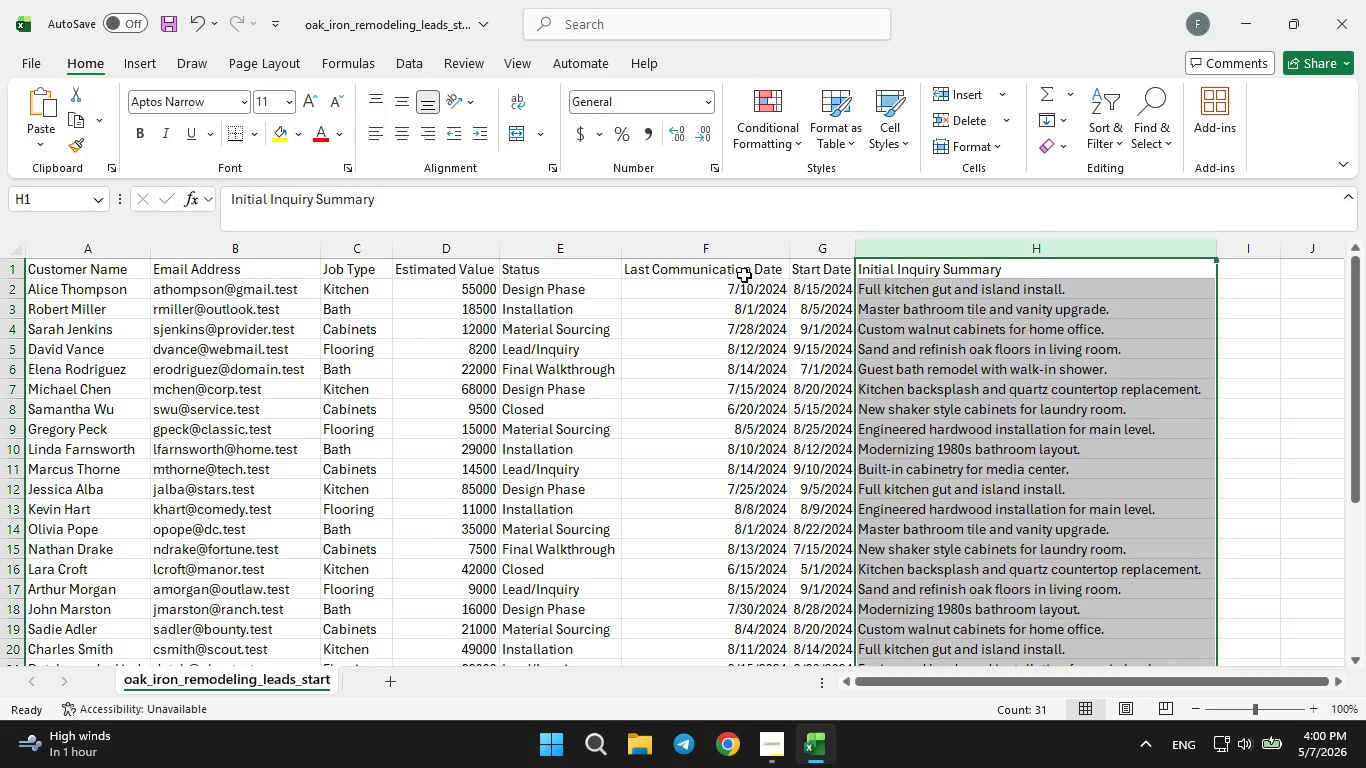 
left_click([560, 269])
 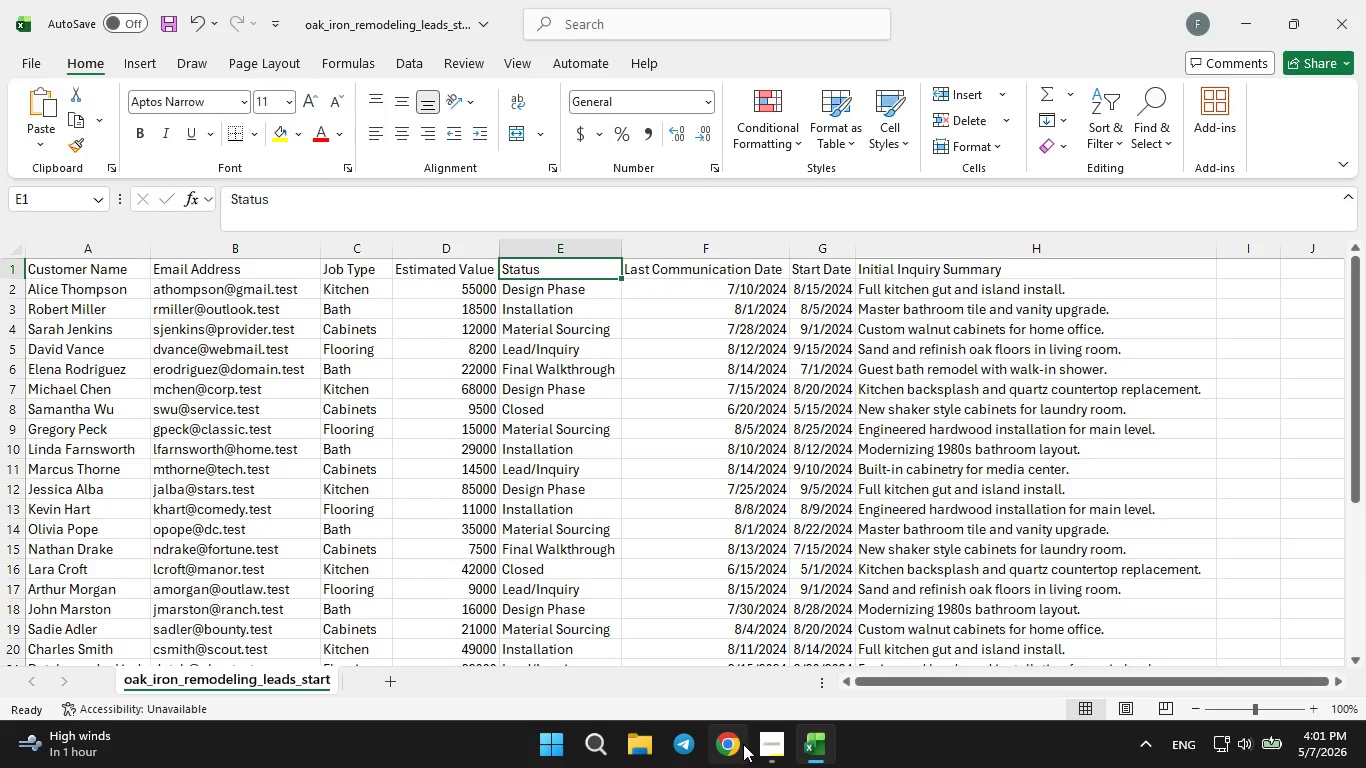 
left_click([758, 749])